 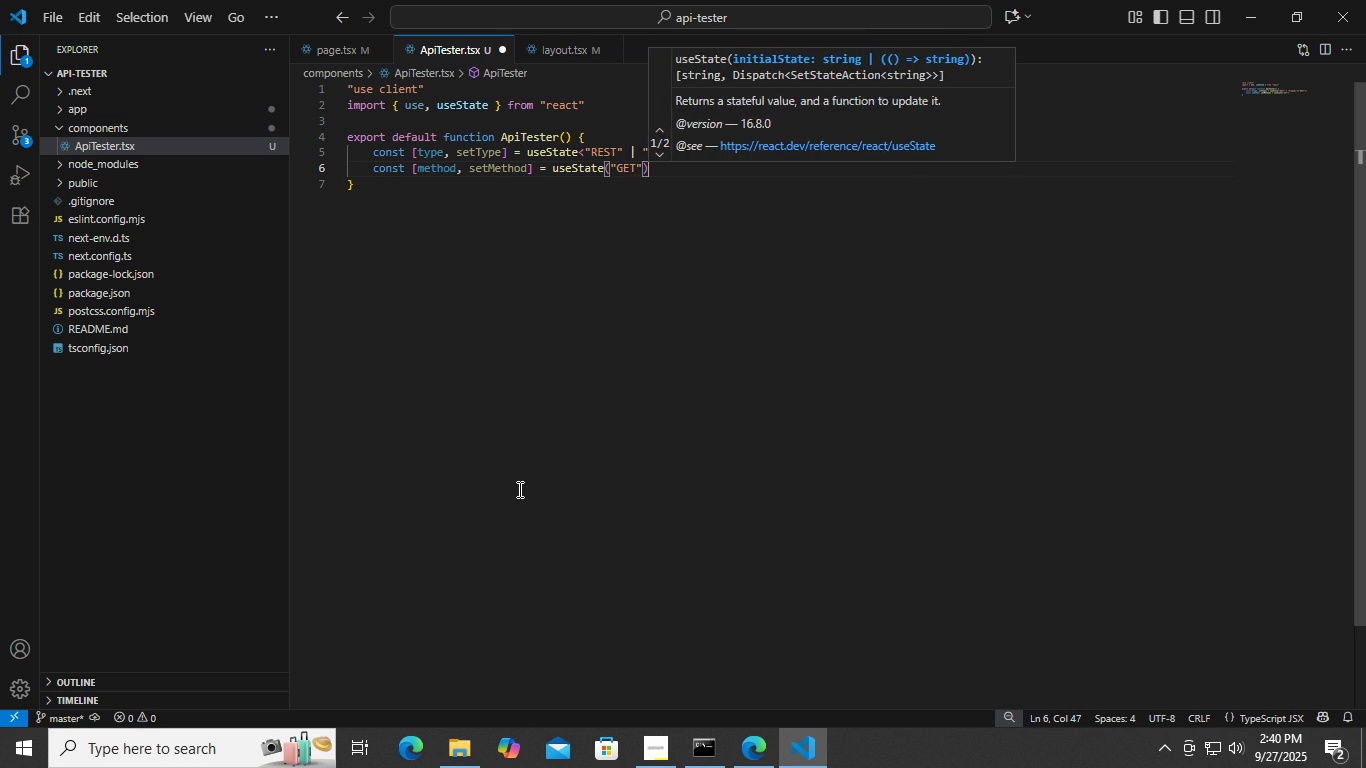 
key(ArrowRight)
 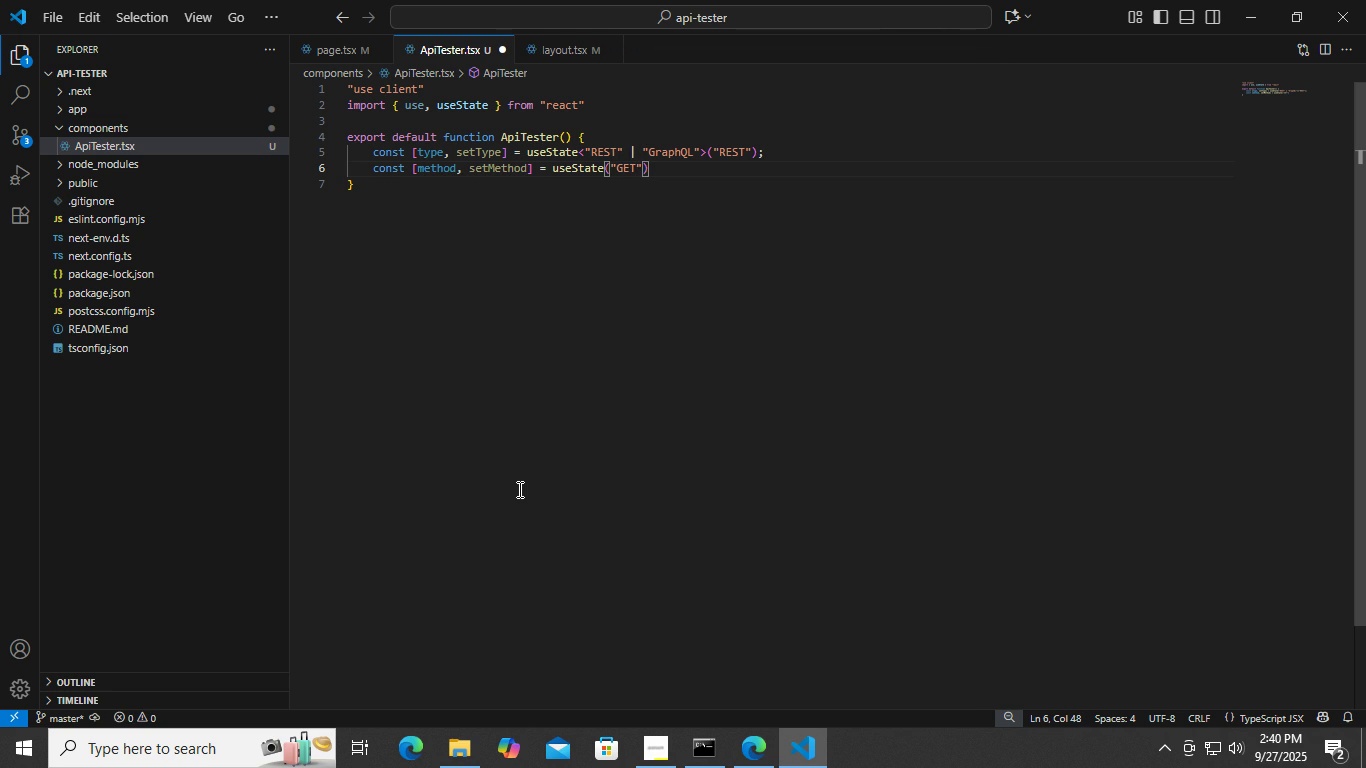 
key(Semicolon)
 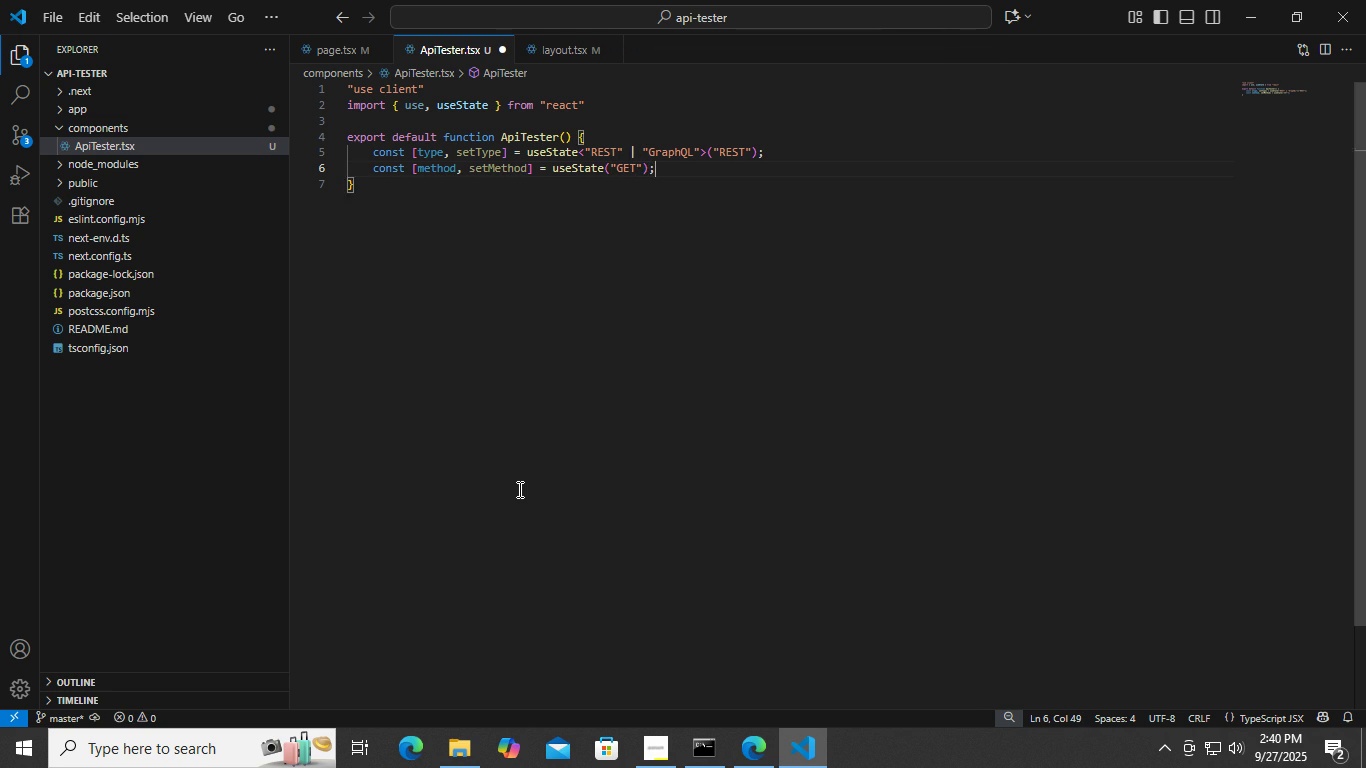 
key(Enter)
 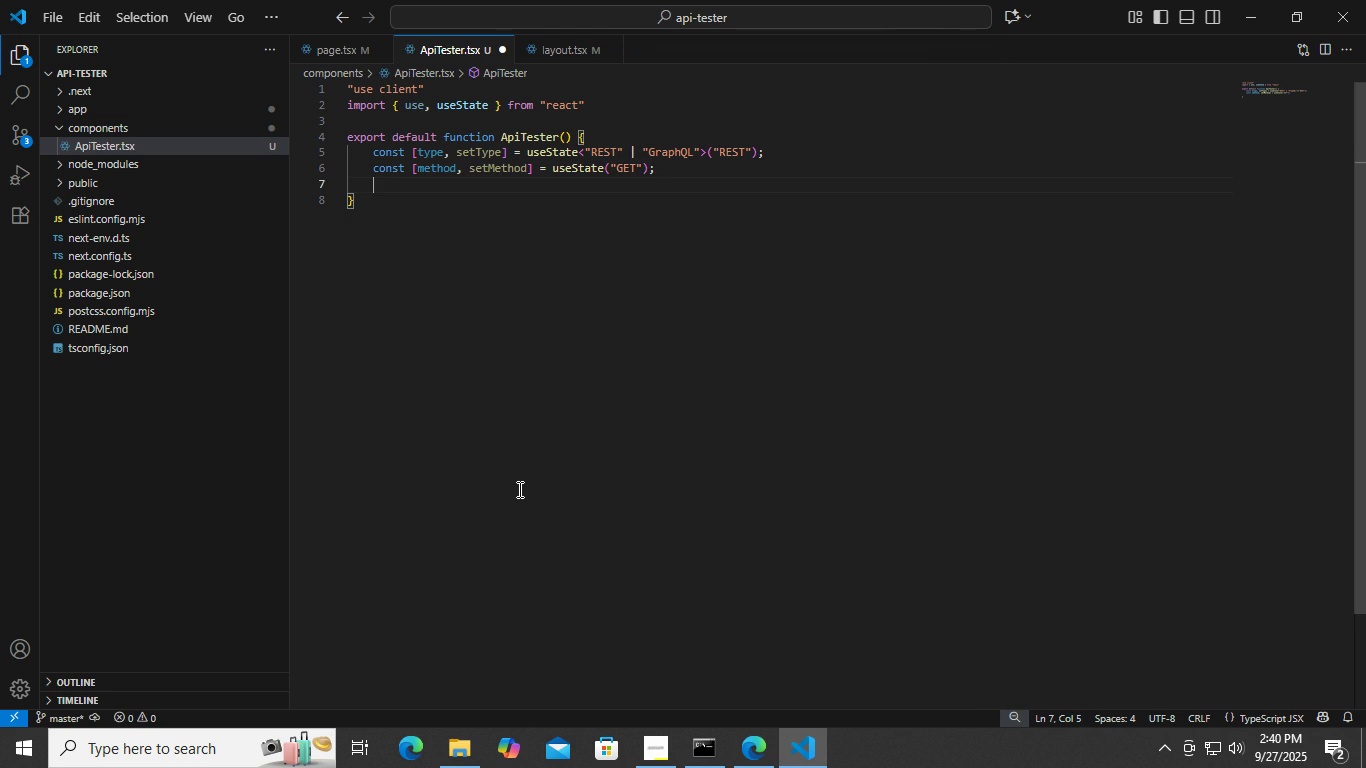 
key(Control+ControlLeft)
 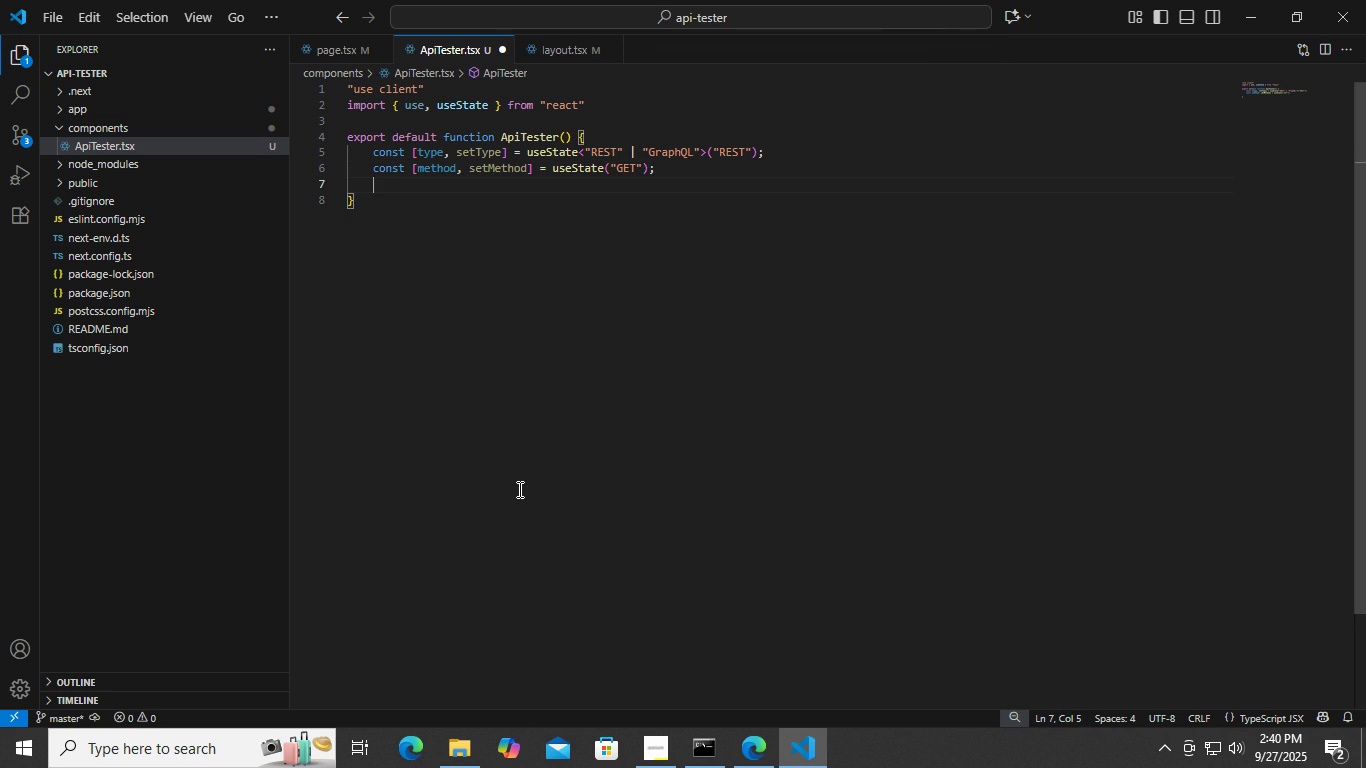 
key(Control+S)
 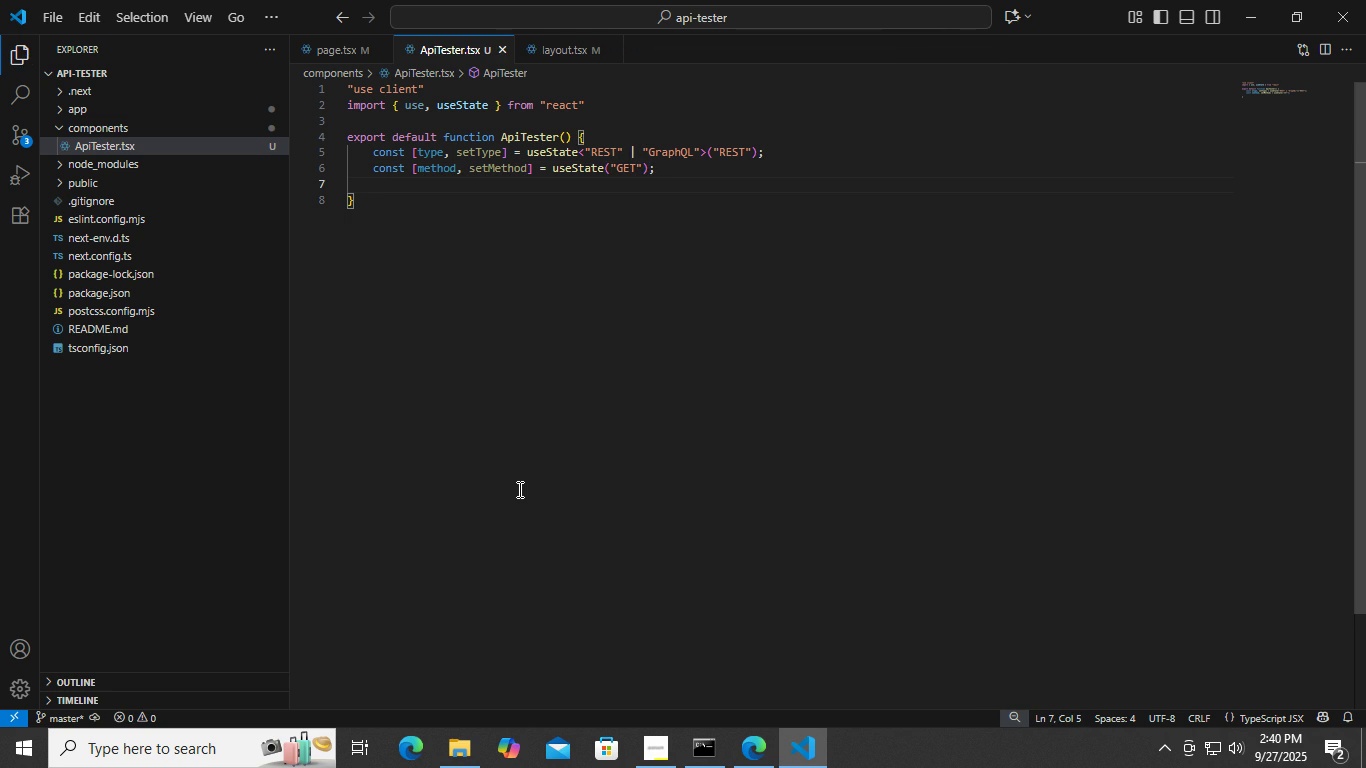 
type(const [endpoint, stndpoint)